 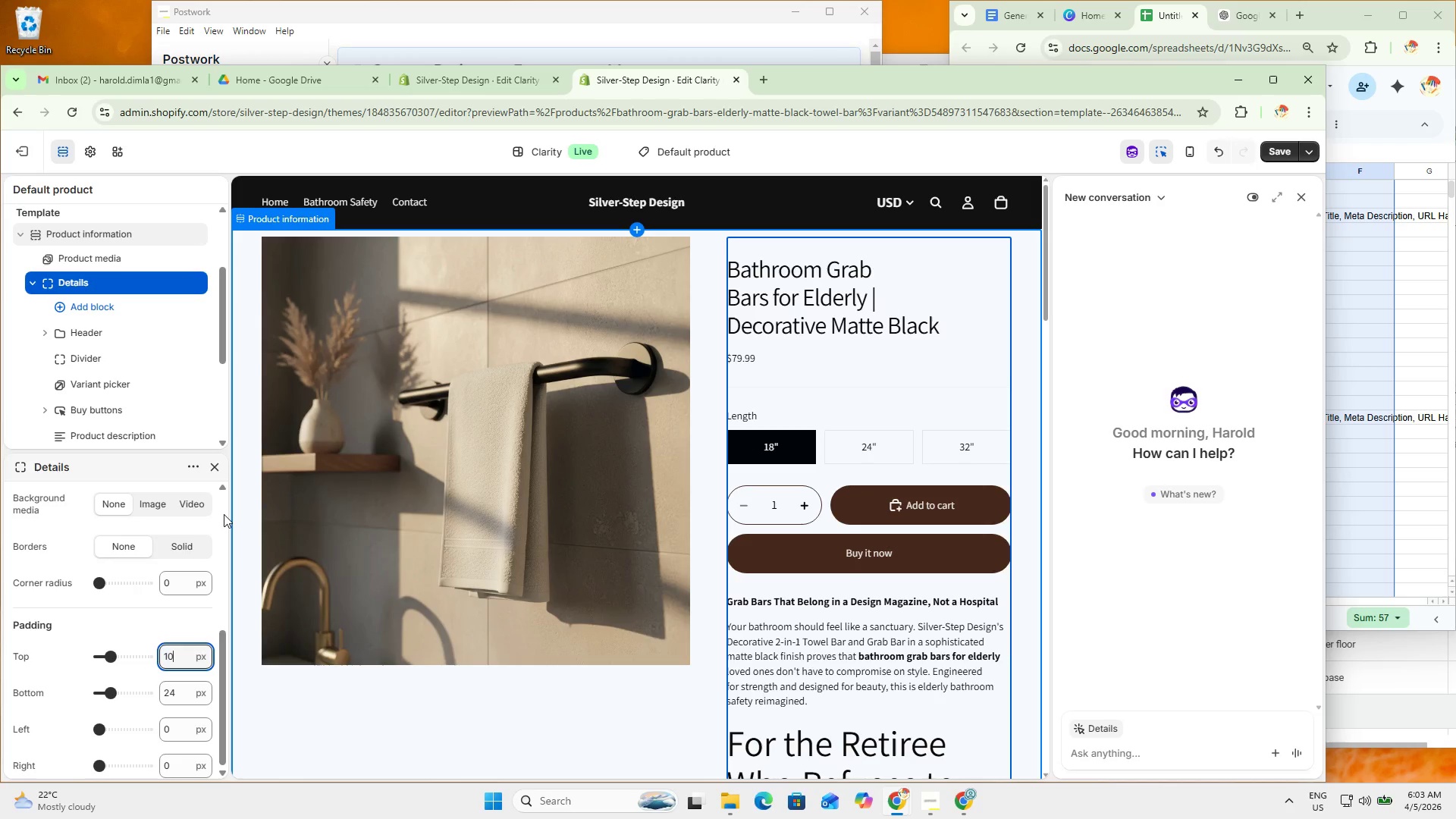 
key(NumpadEnter)
 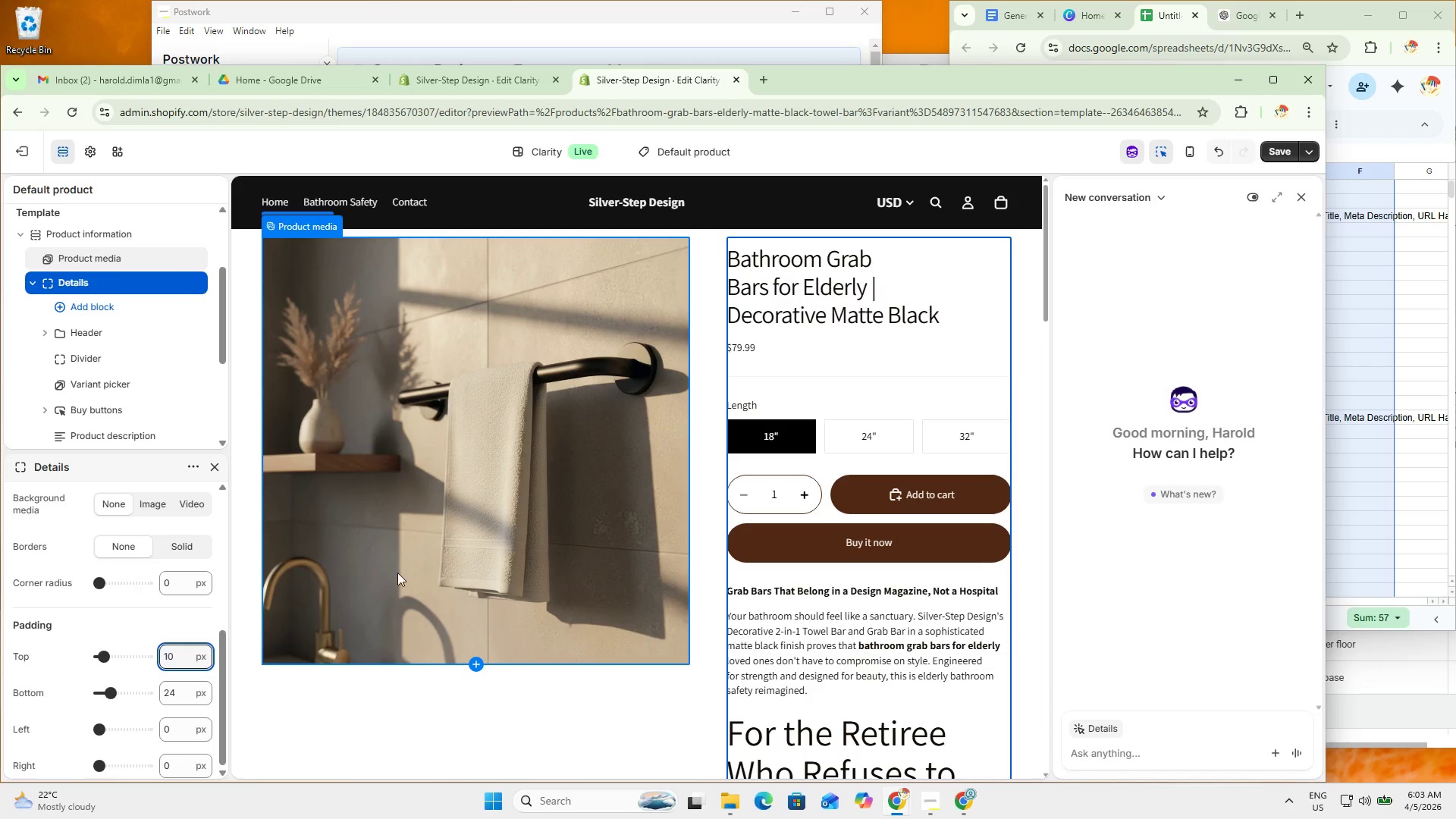 
left_click([688, 734])
 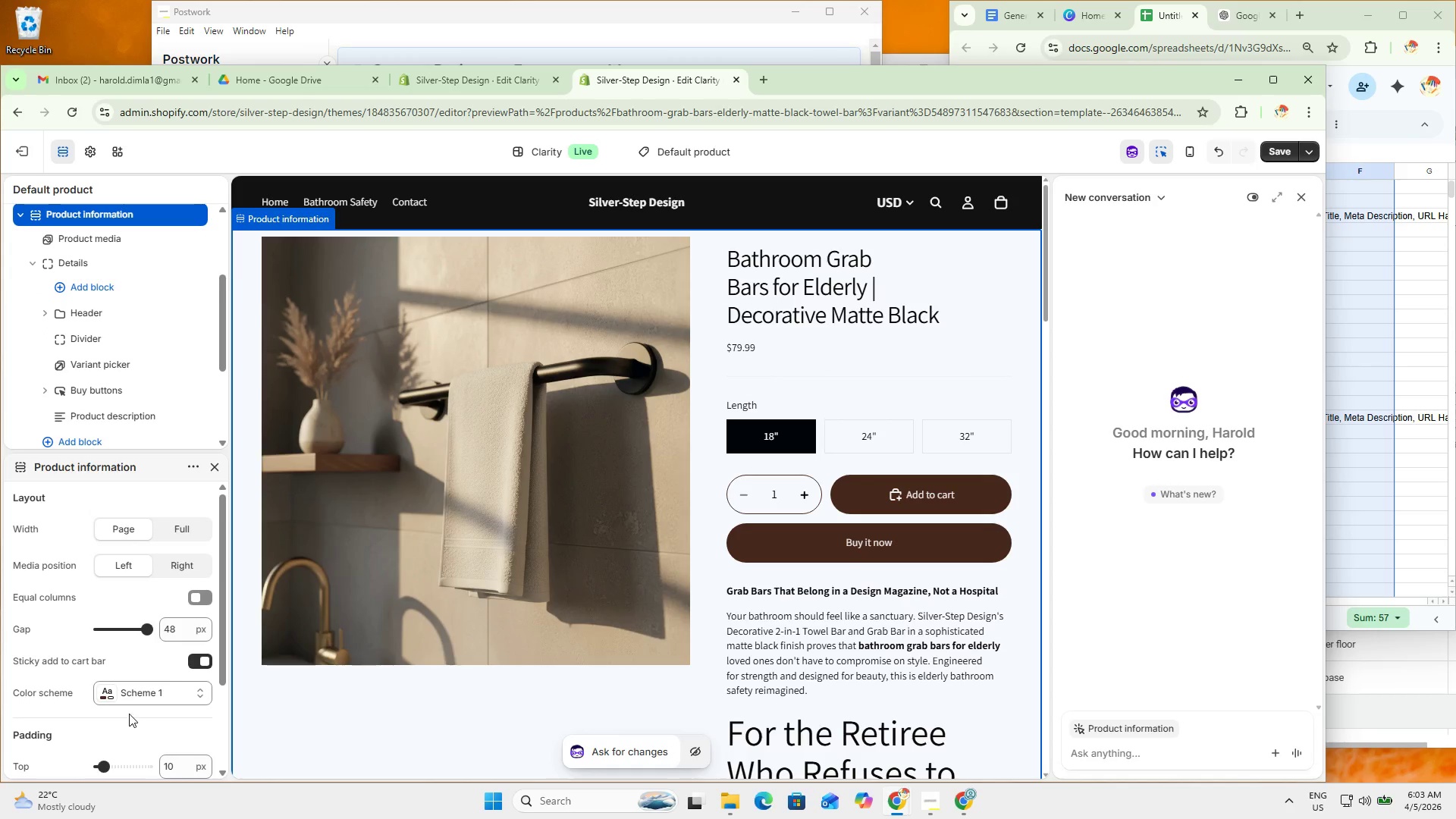 
scroll: coordinate [136, 678], scroll_direction: down, amount: 1.0
 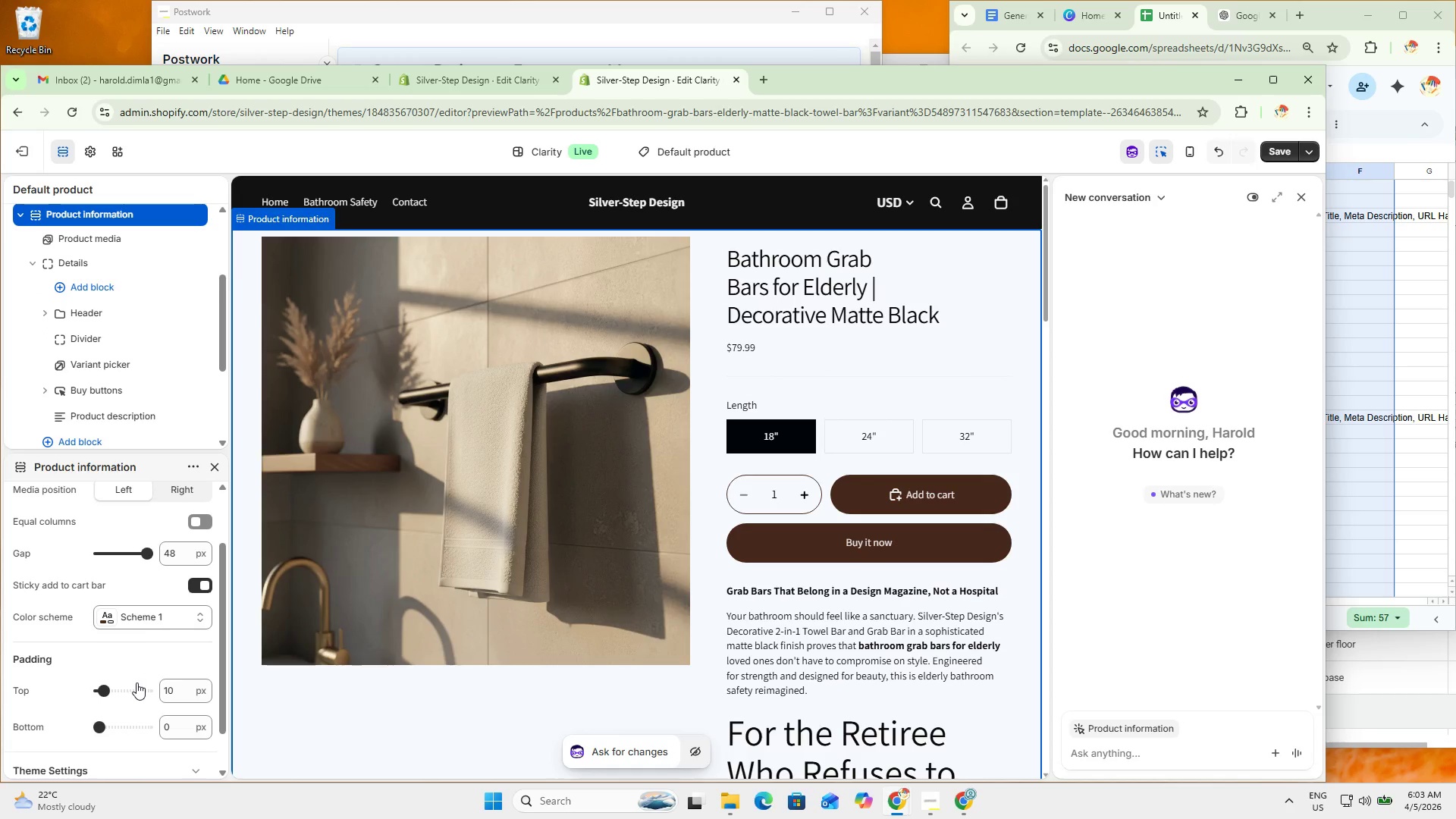 
scroll: coordinate [136, 682], scroll_direction: none, amount: 0.0
 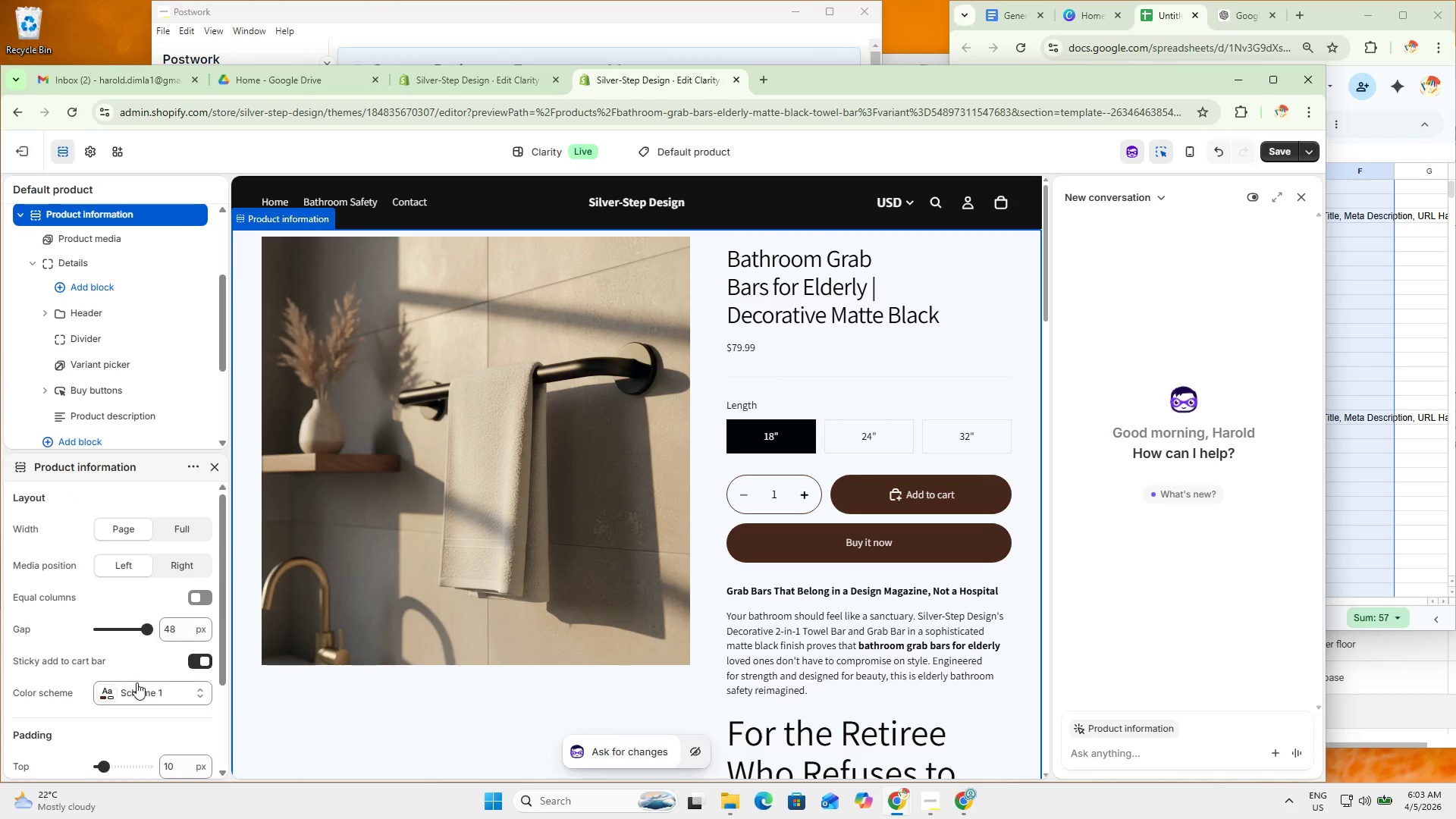 
scroll: coordinate [135, 682], scroll_direction: down, amount: 2.0
 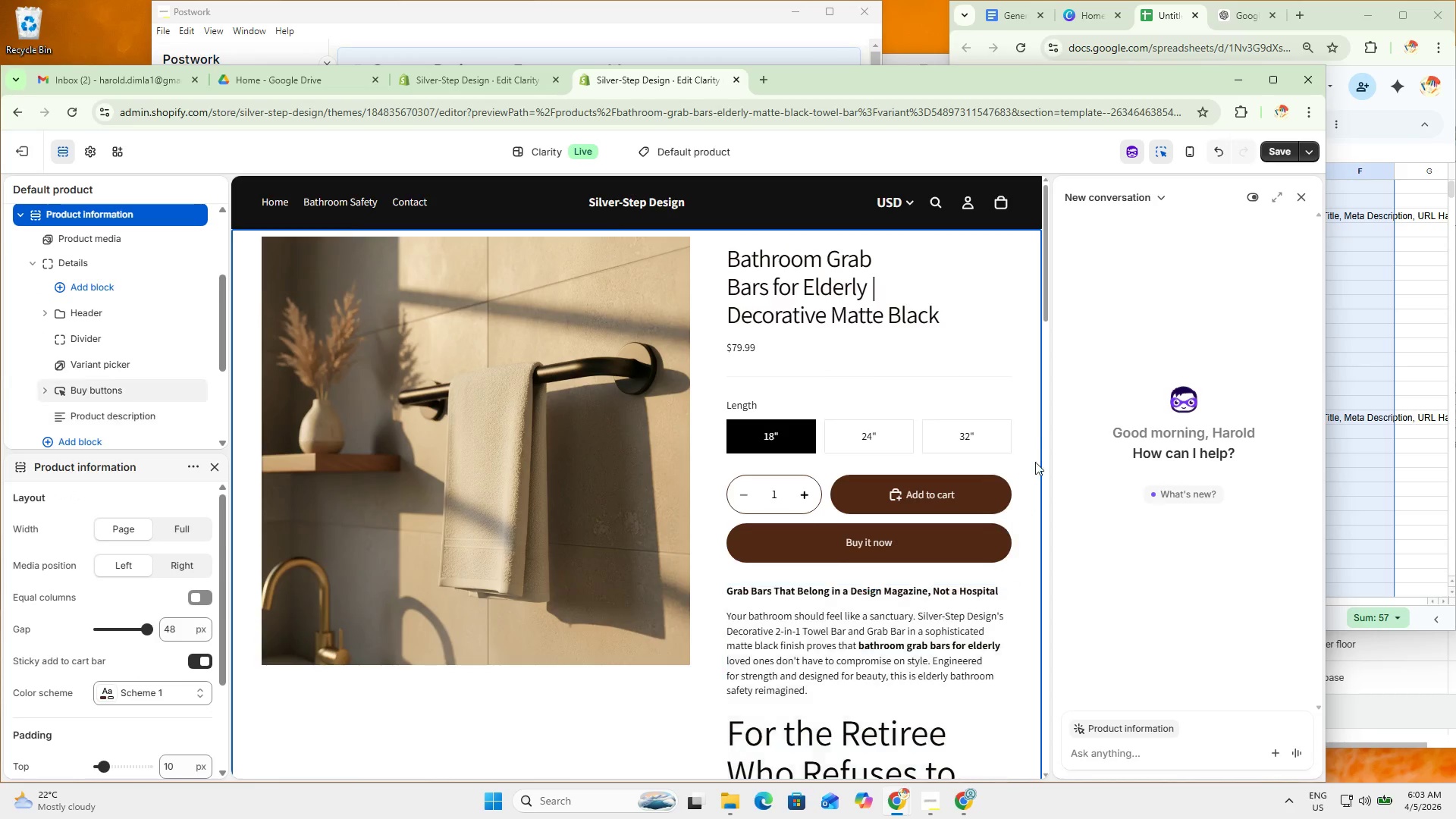 
left_click([1018, 331])
 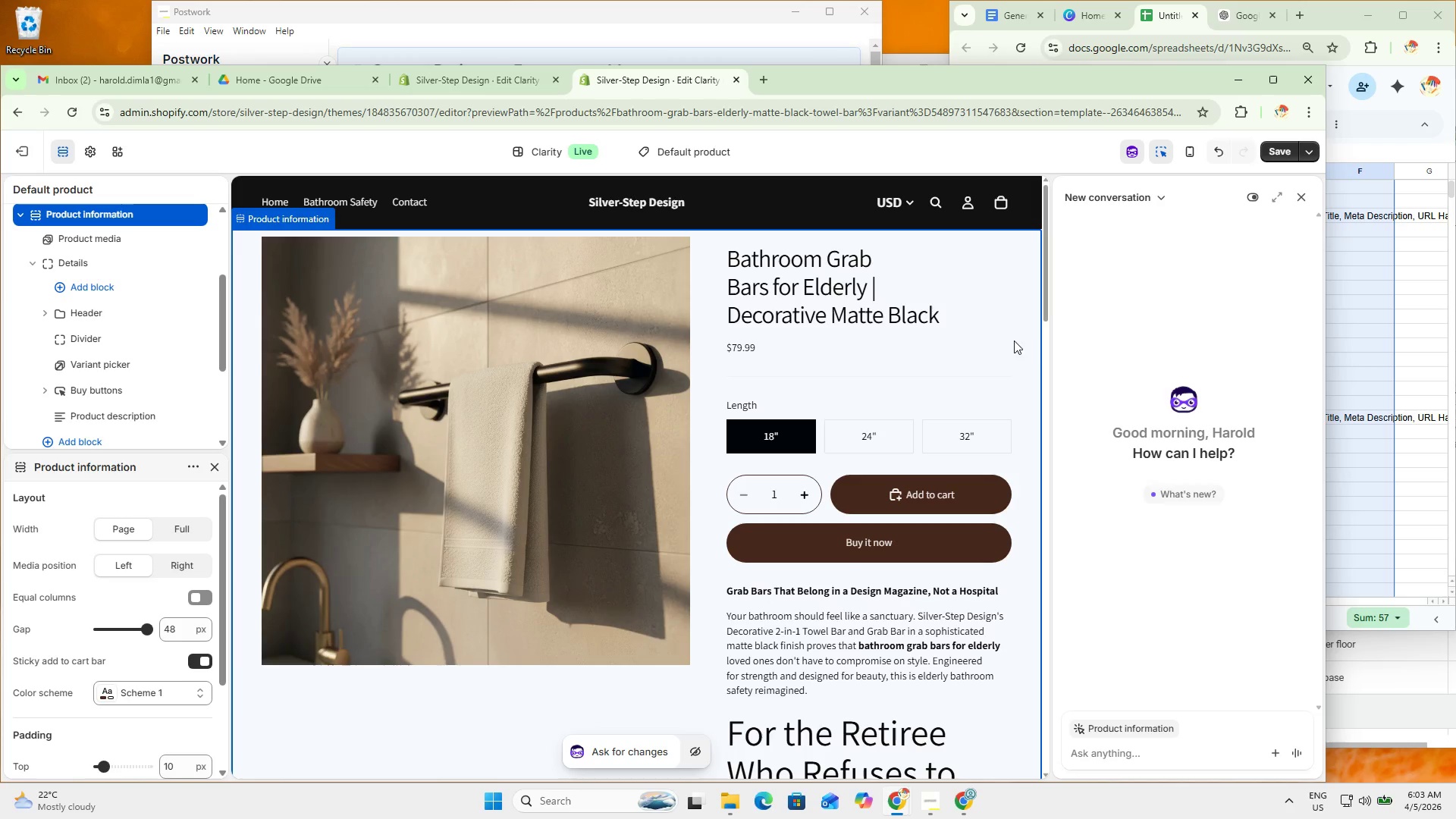 
scroll: coordinate [1009, 350], scroll_direction: up, amount: 4.0
 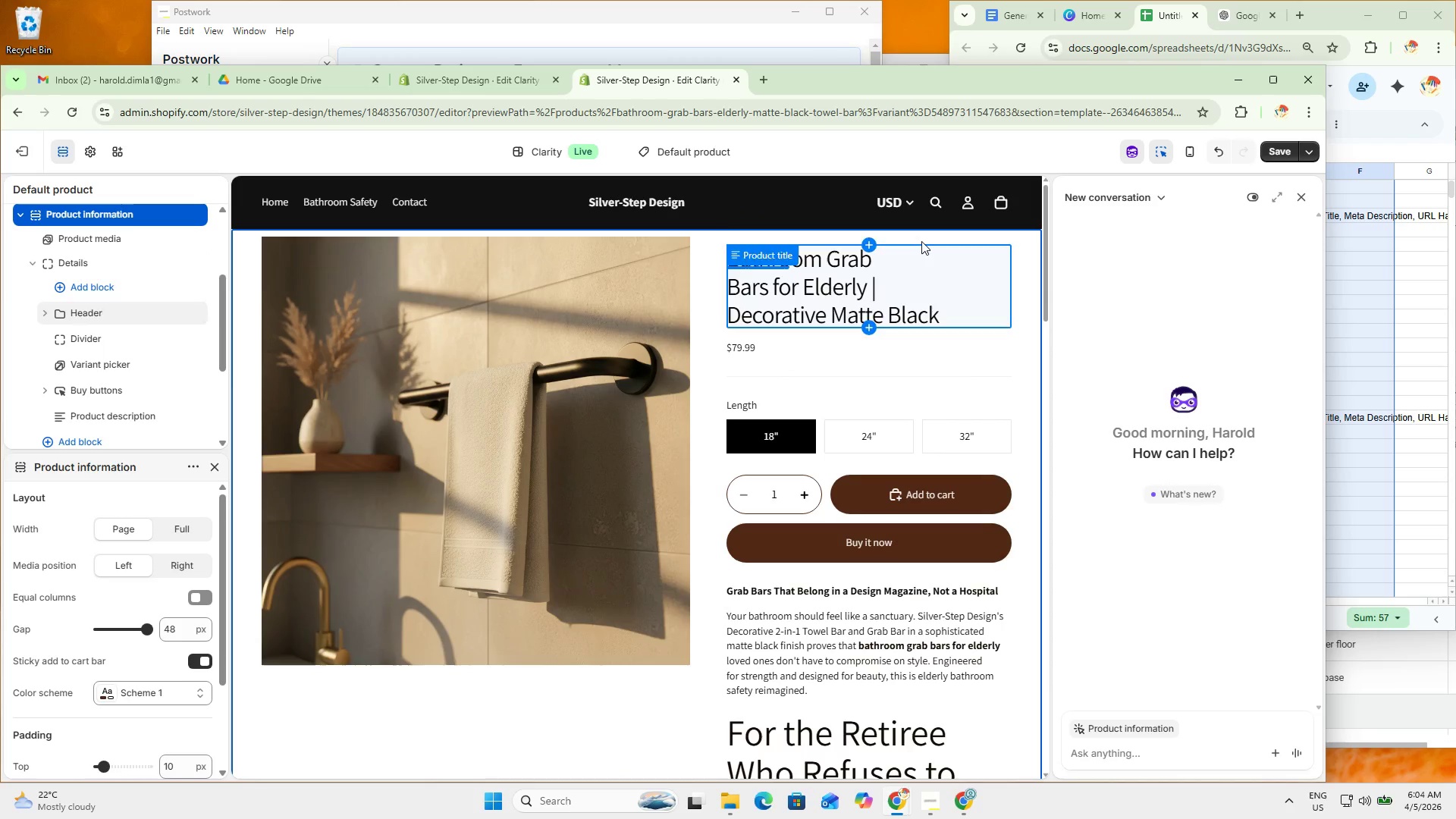 
left_click([914, 241])
 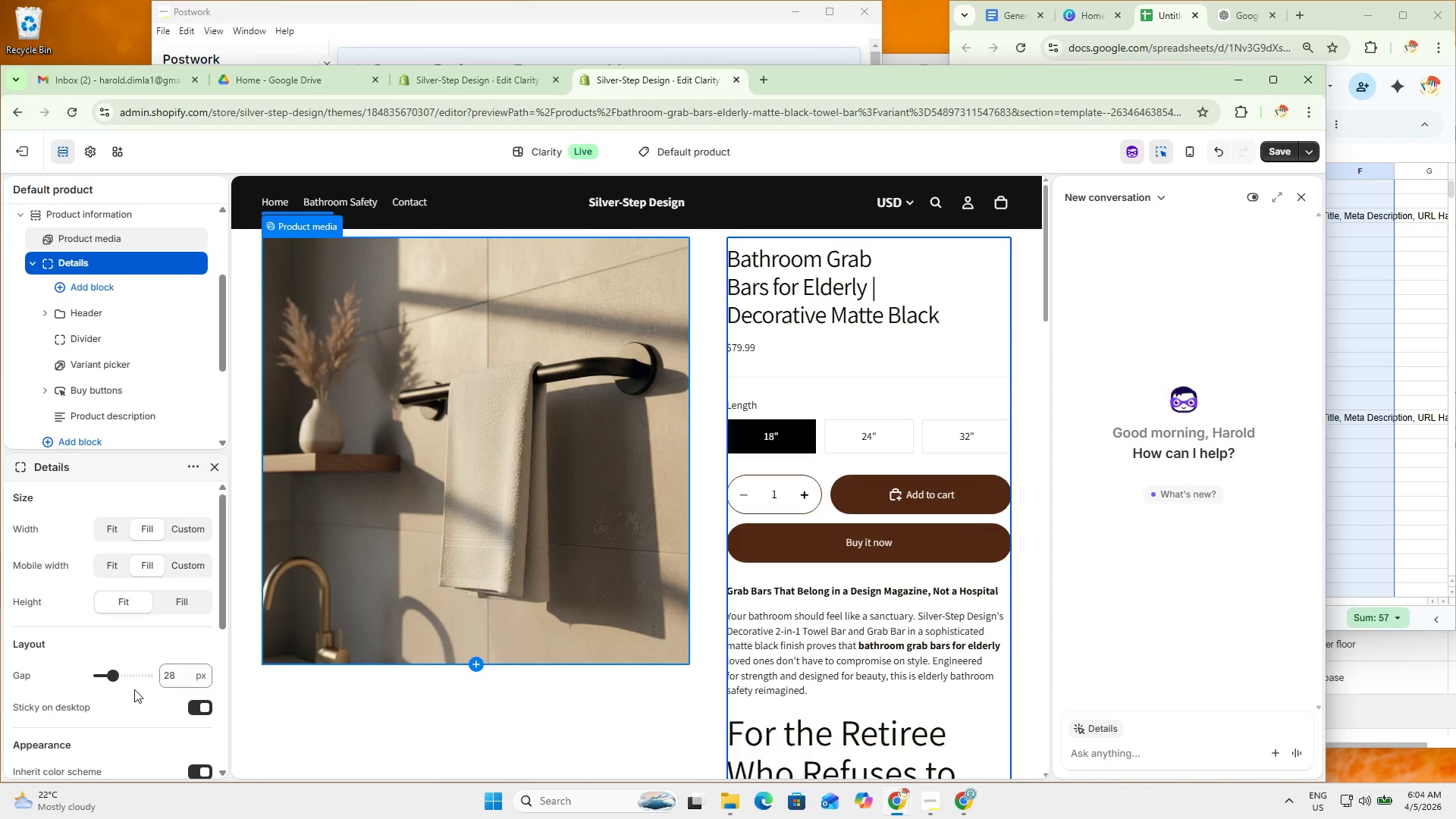 
scroll: coordinate [132, 680], scroll_direction: down, amount: 8.0
 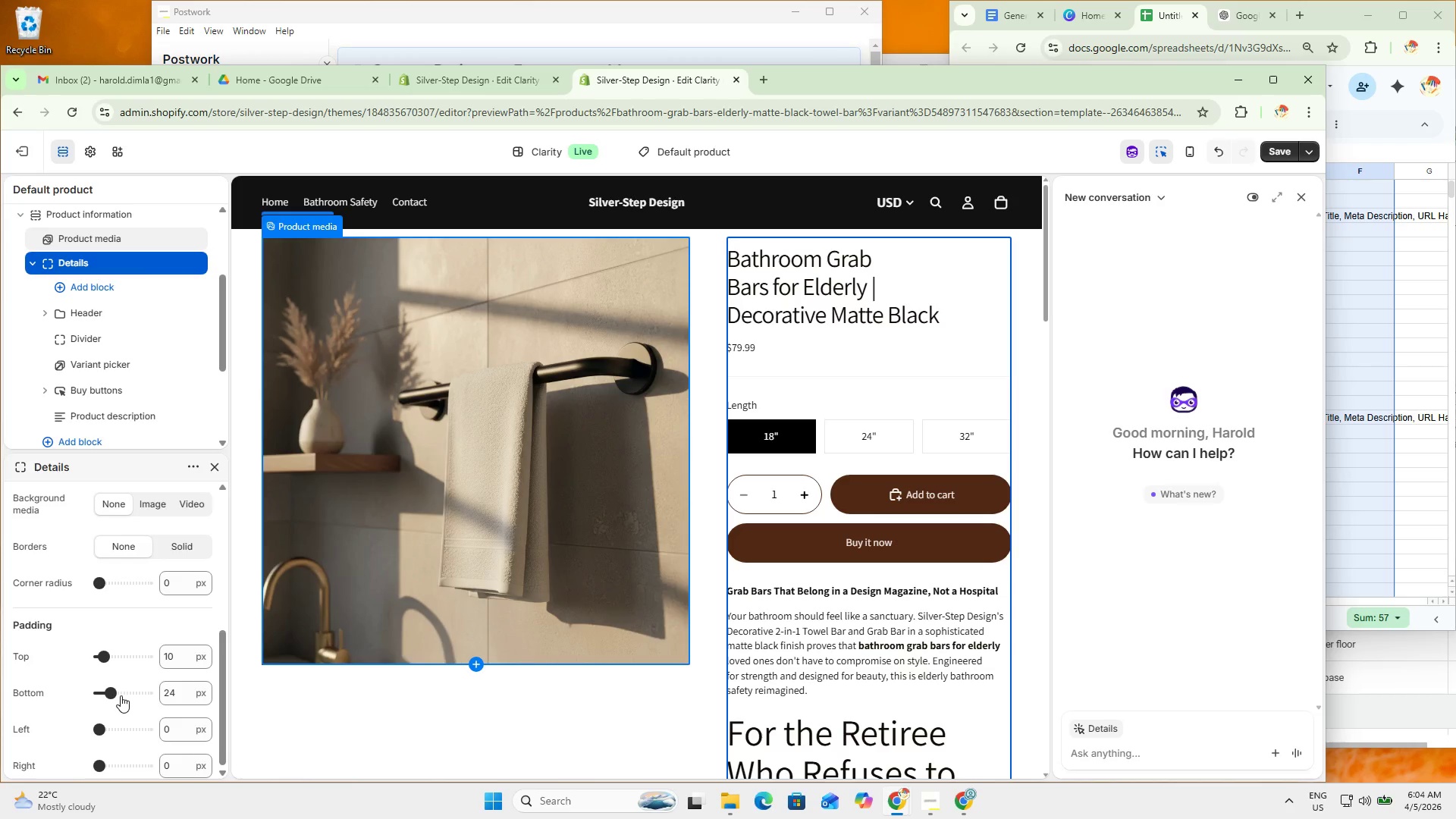 
scroll: coordinate [119, 694], scroll_direction: up, amount: 3.0
 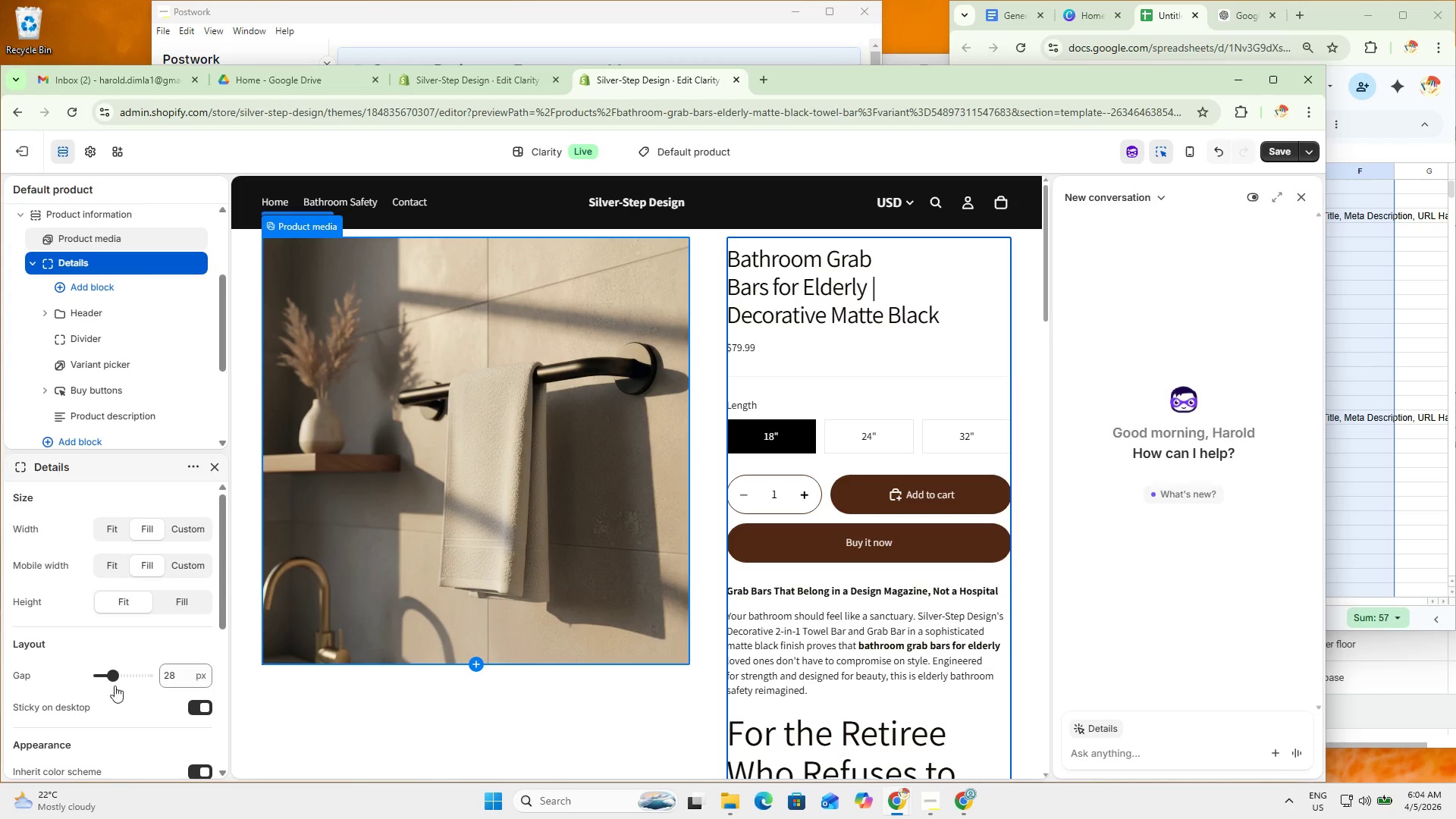 
scroll: coordinate [116, 673], scroll_direction: none, amount: 0.0
 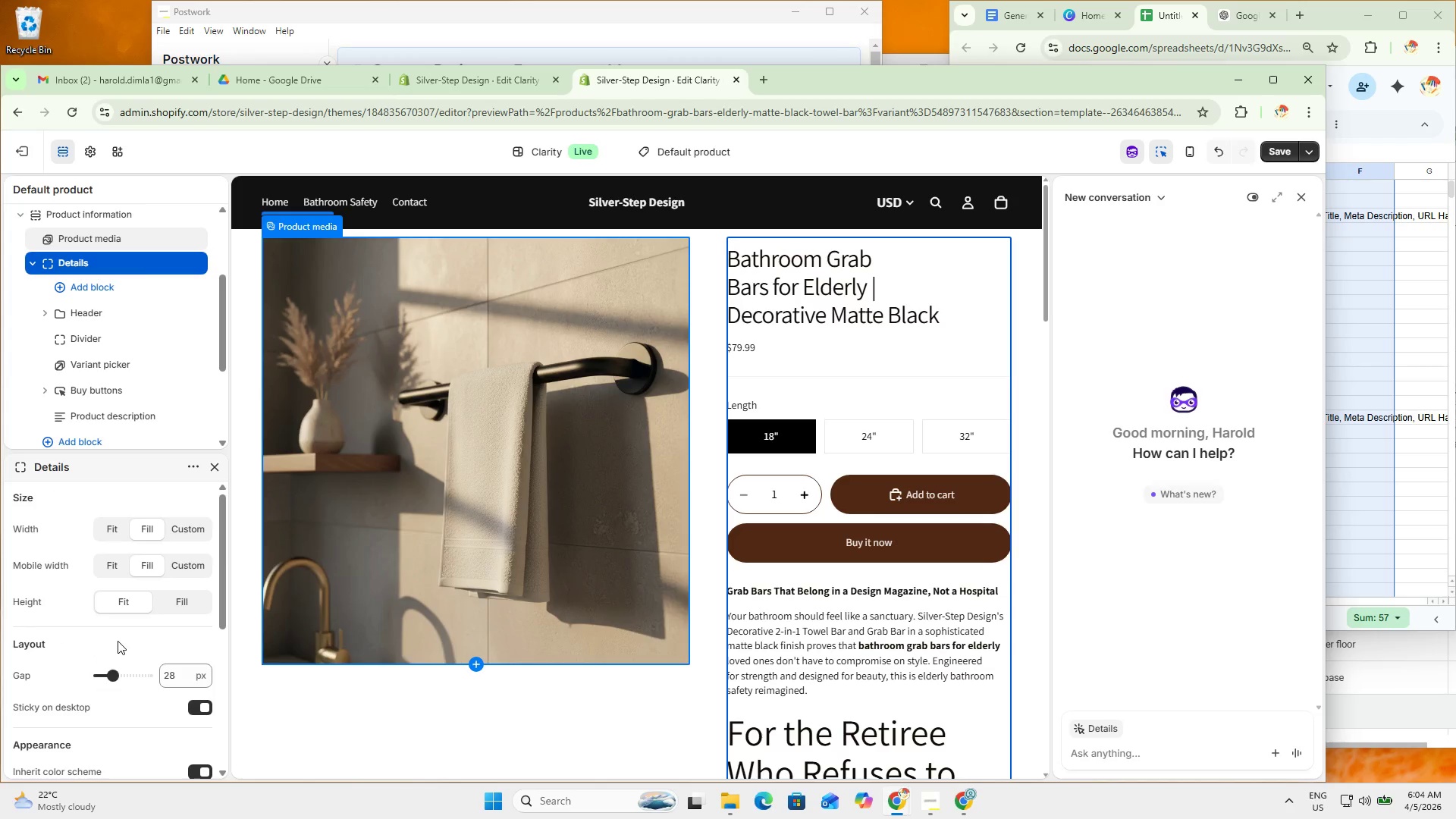 
scroll: coordinate [133, 664], scroll_direction: down, amount: 6.0
 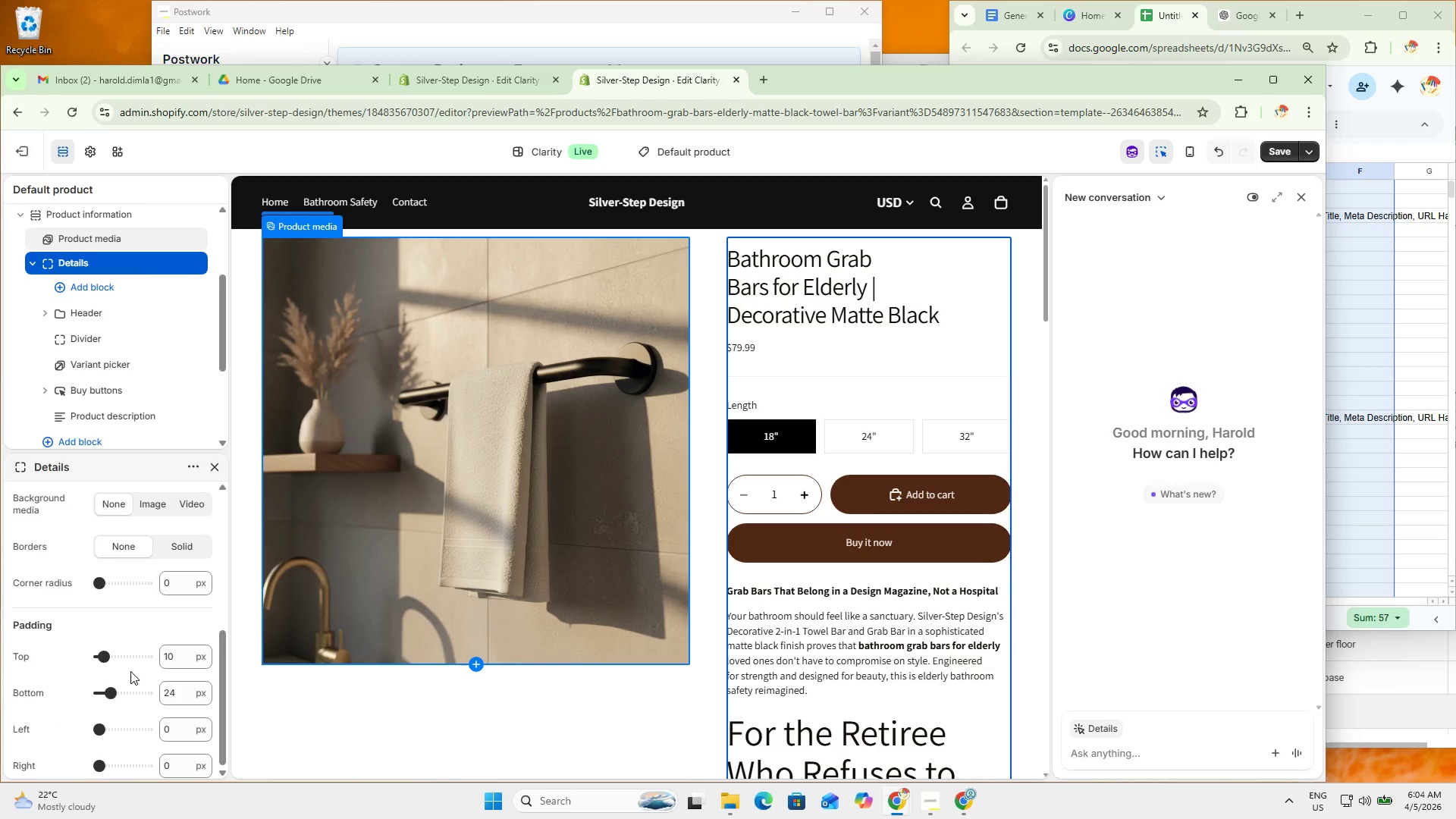 
scroll: coordinate [132, 657], scroll_direction: up, amount: 2.0
 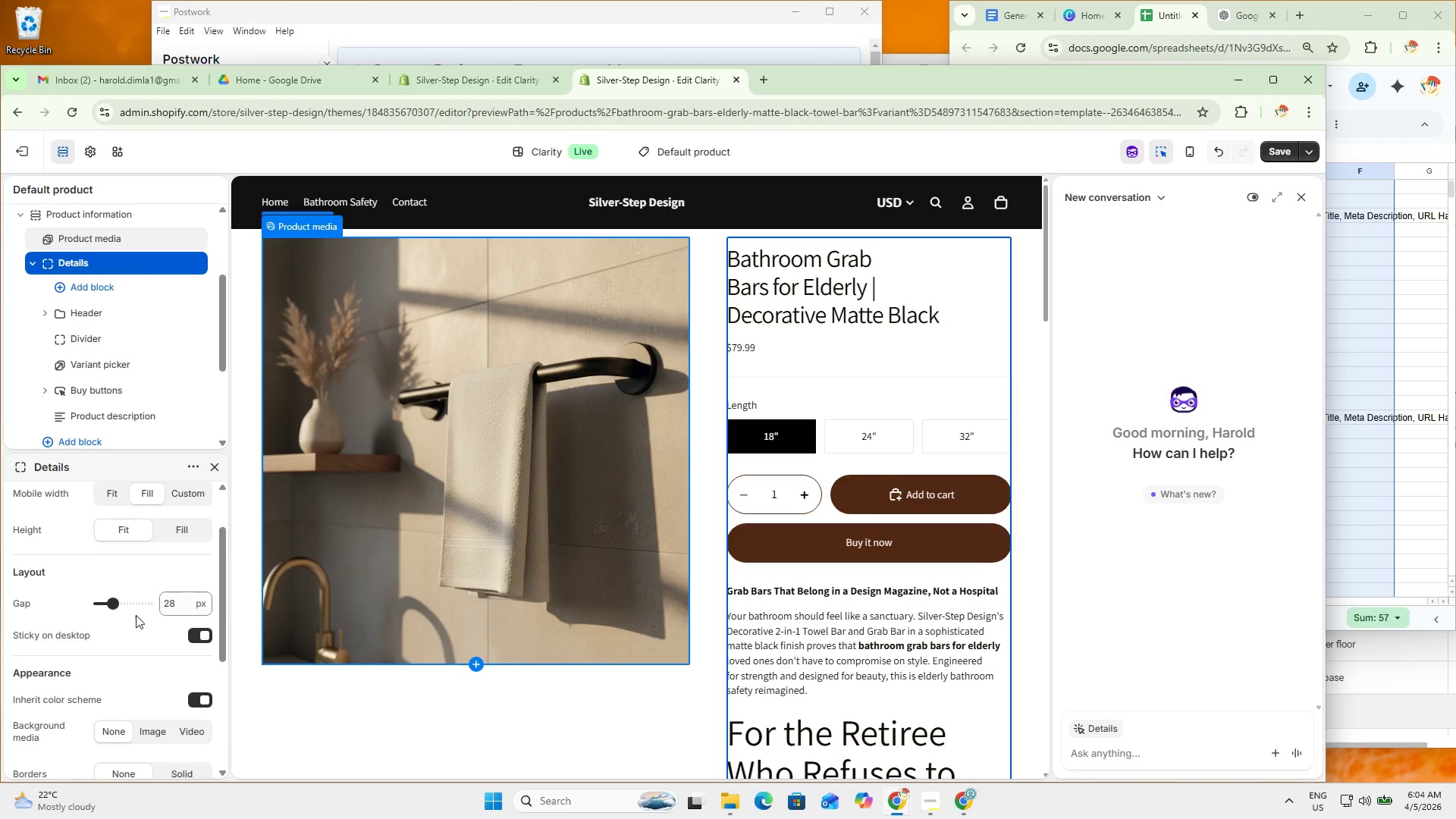 
left_click_drag(start_coordinate=[108, 605], to_coordinate=[103, 604])
 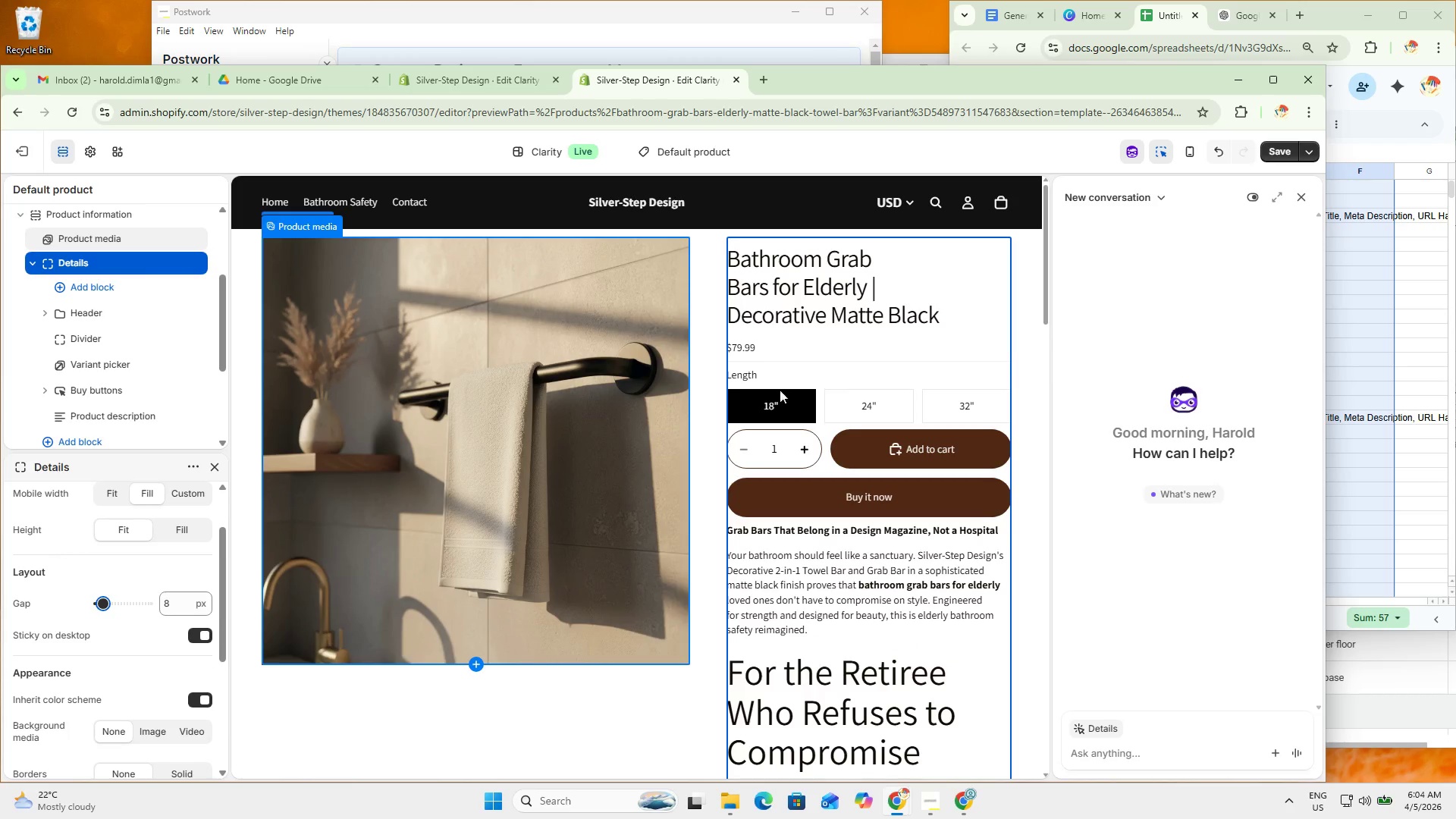 
left_click([1217, 158])
 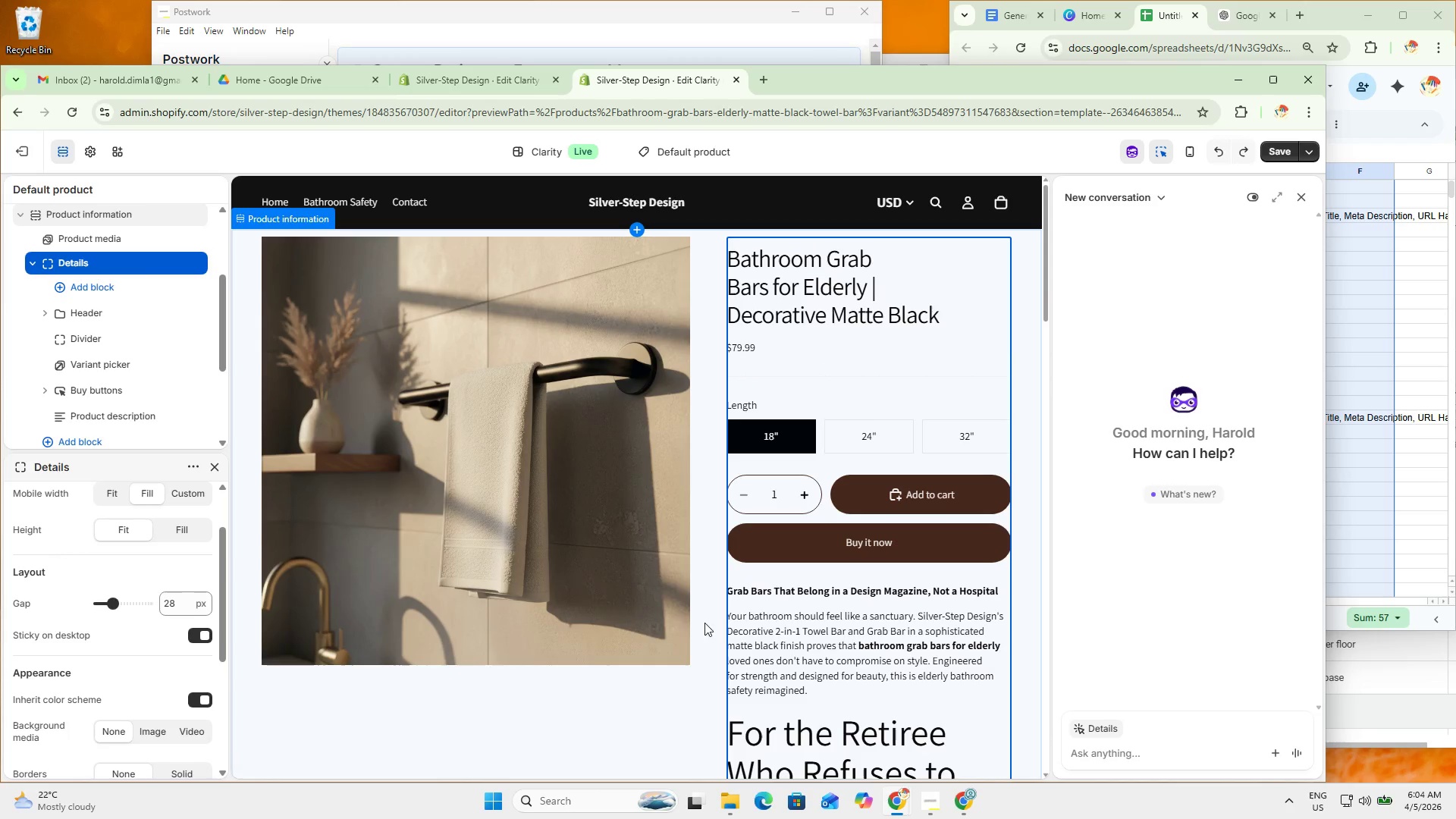 
left_click([623, 639])
 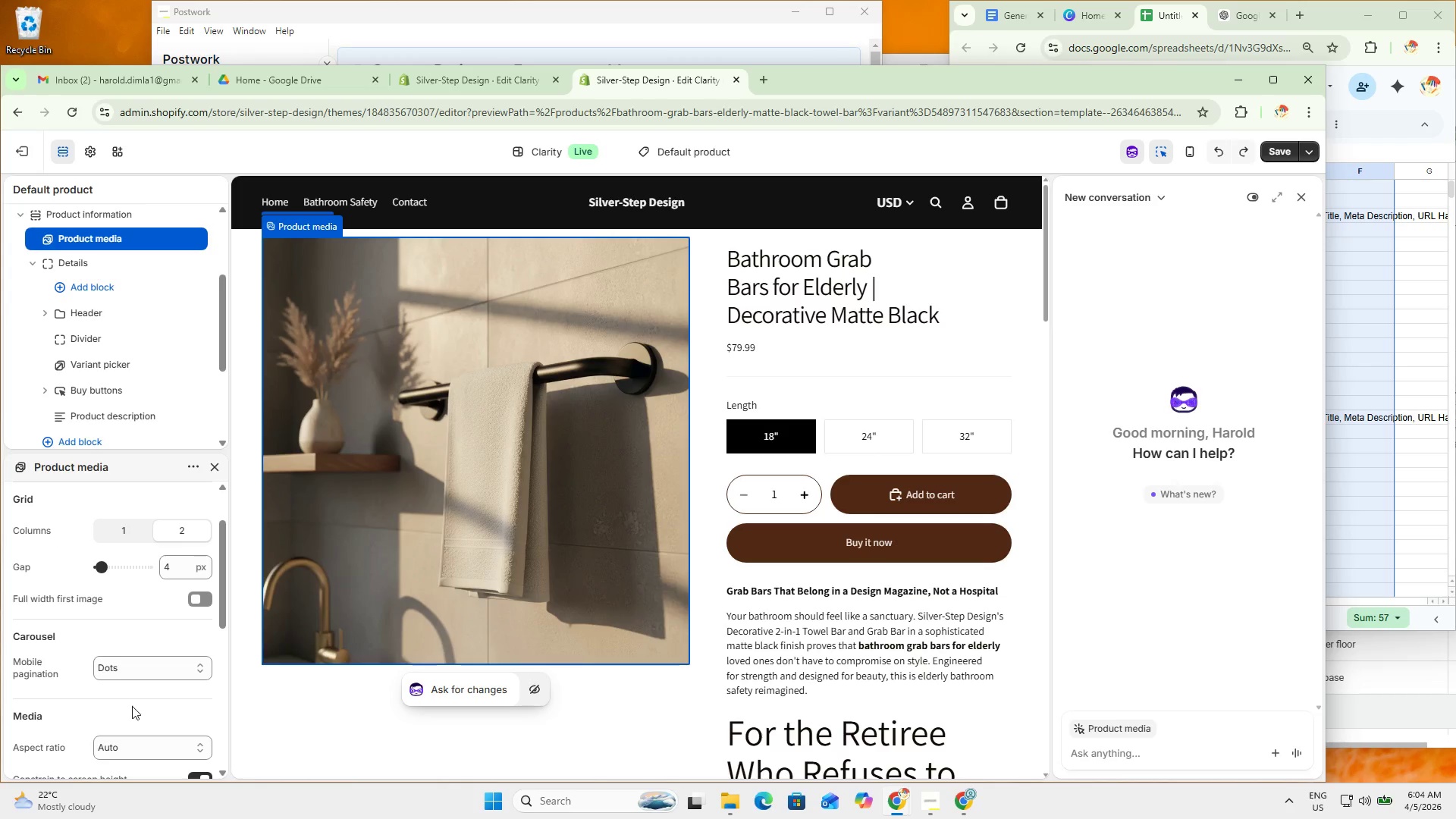 
scroll: coordinate [128, 707], scroll_direction: none, amount: 0.0
 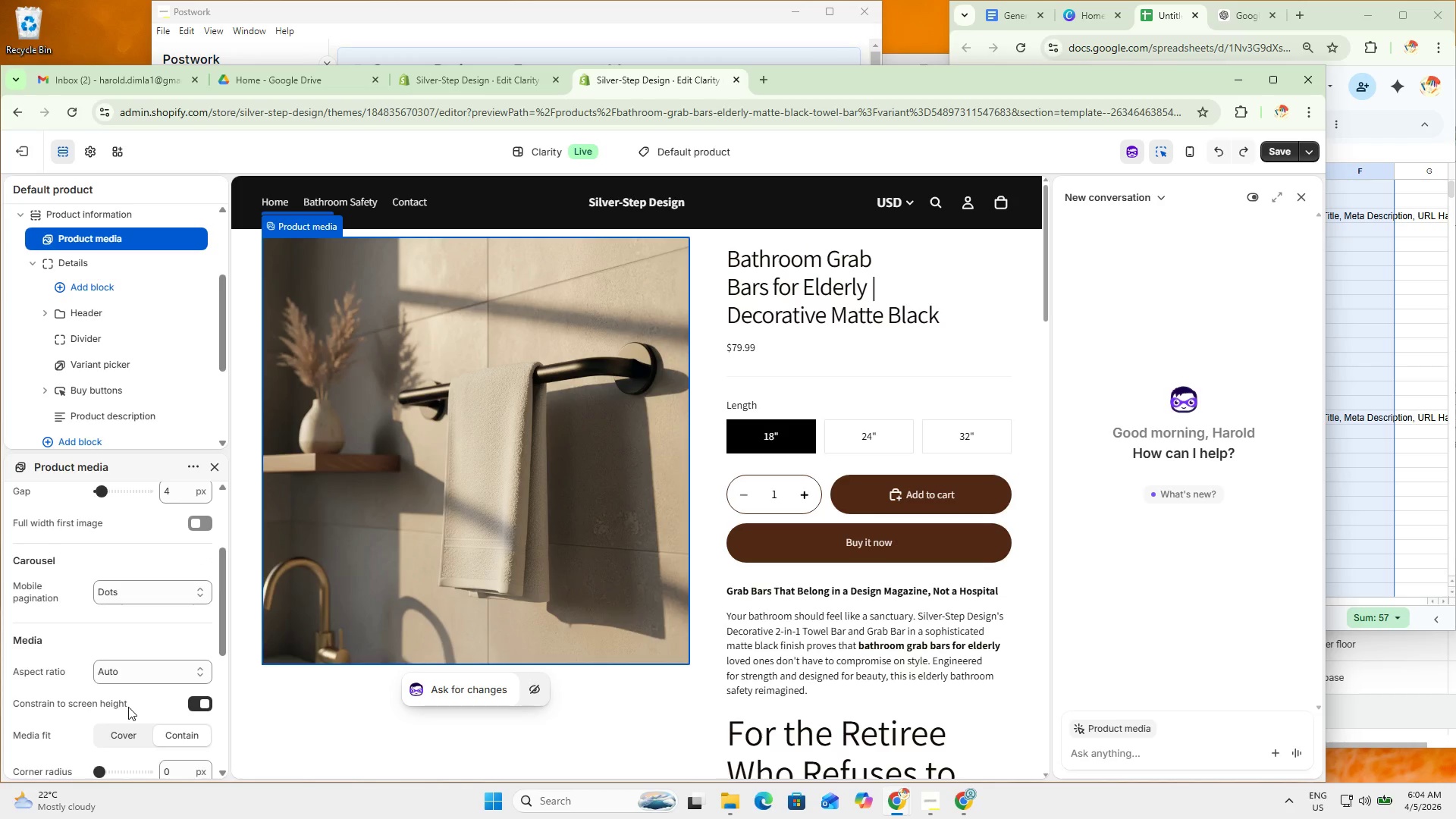 
scroll: coordinate [130, 705], scroll_direction: down, amount: 4.0
 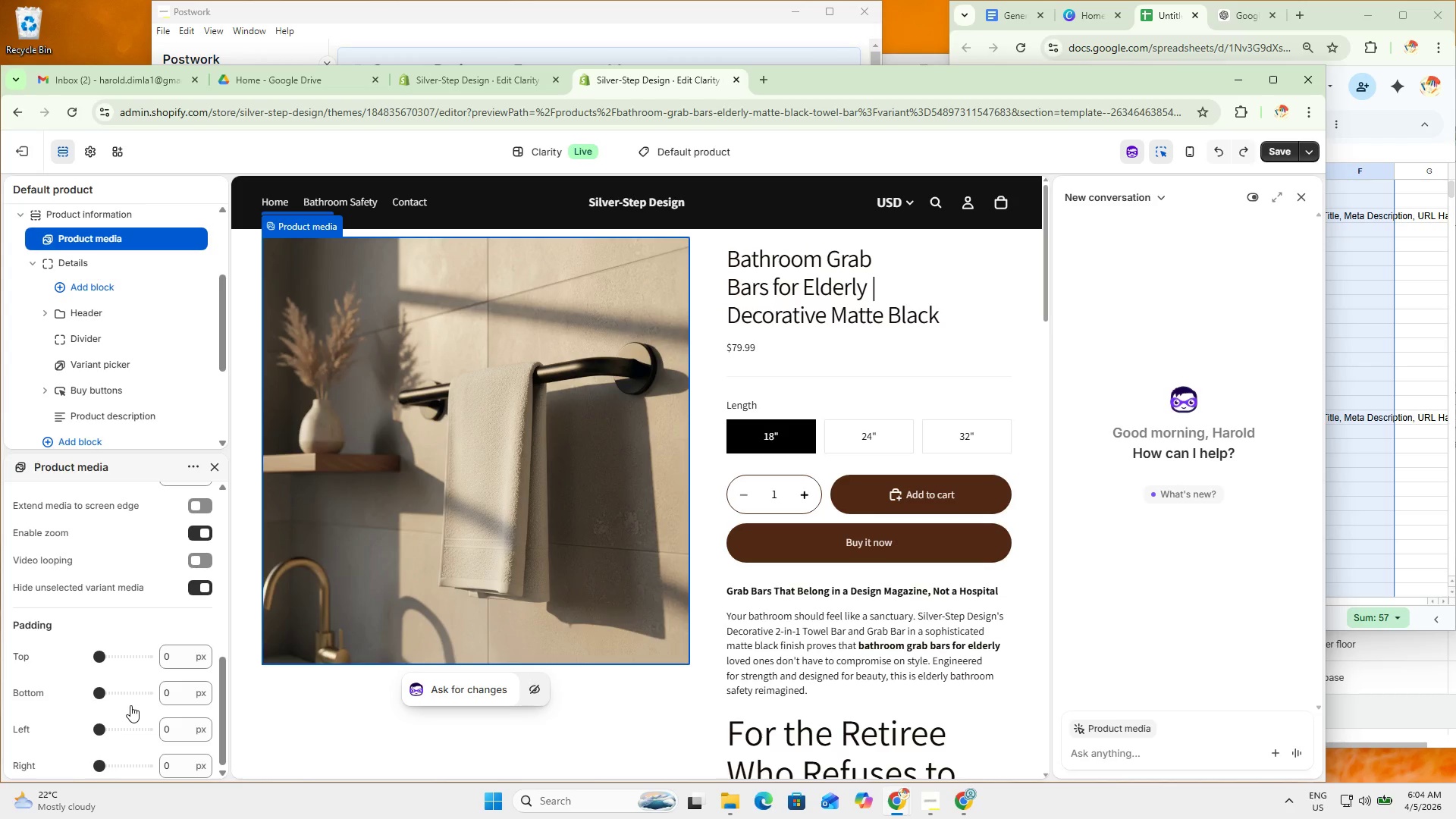 
key(Meta+MetaLeft)
 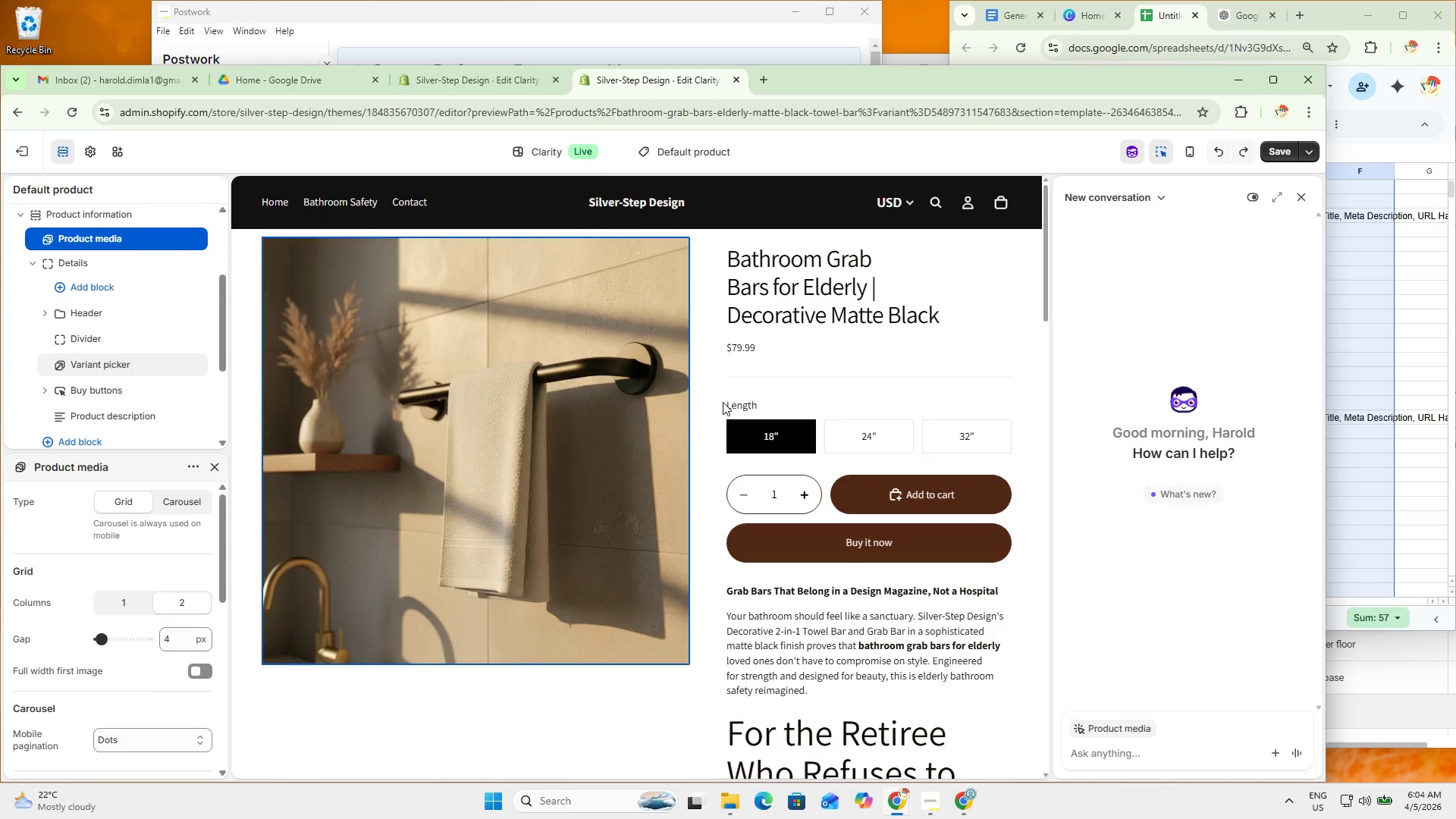 
key(Meta+Shift+ShiftLeft)
 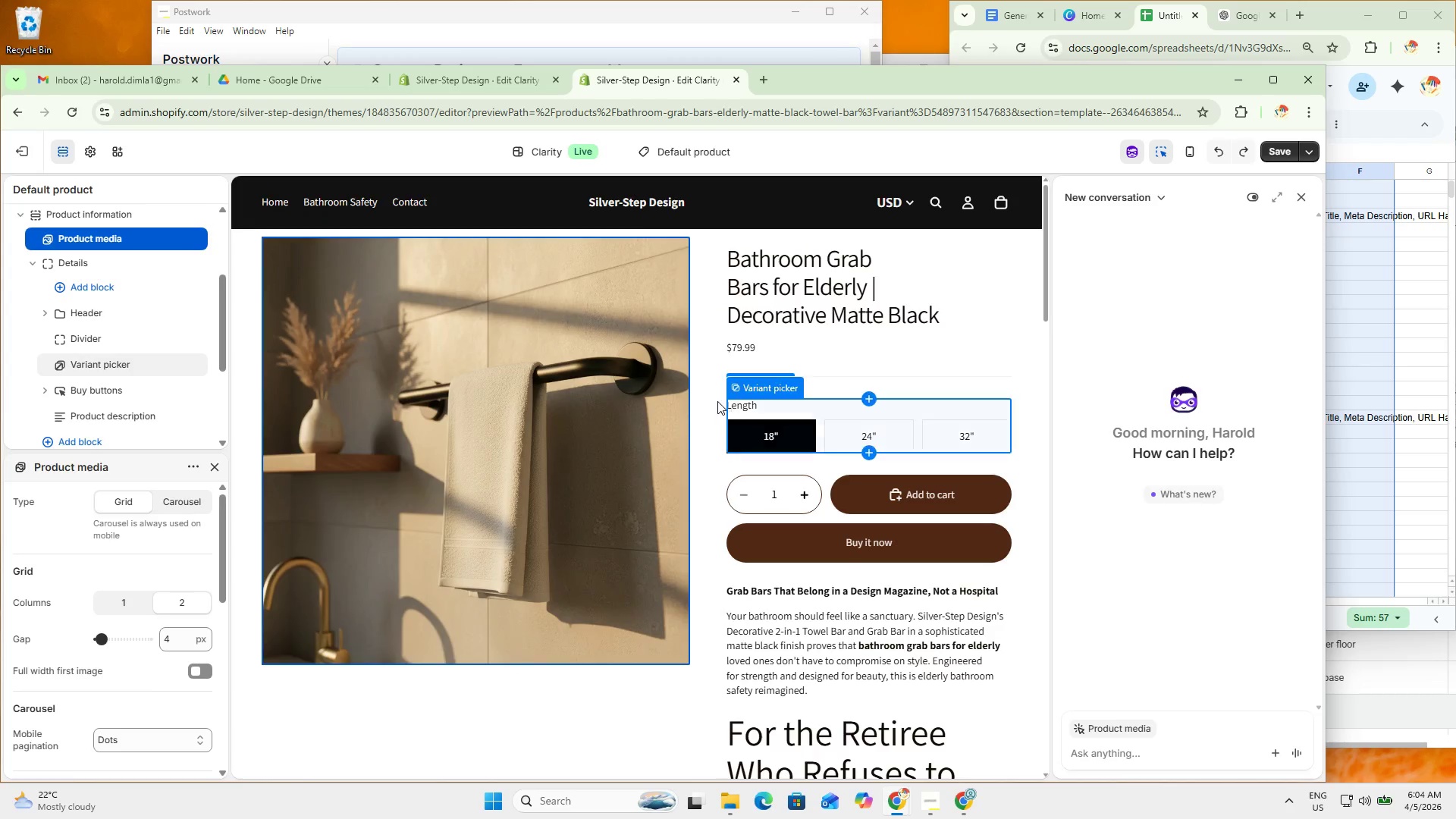 
key(Meta+Shift+S)
 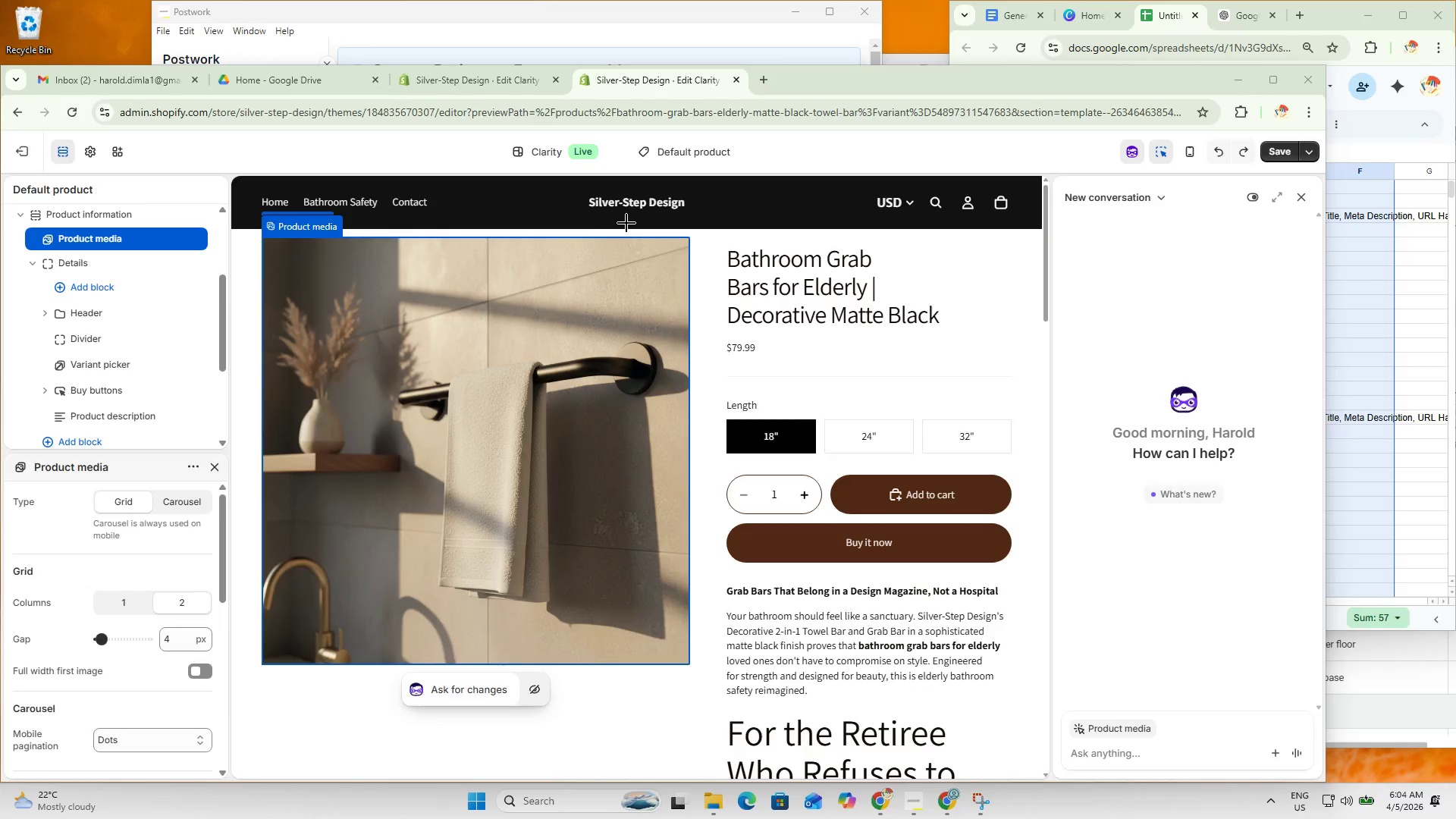 
scroll: coordinate [610, 387], scroll_direction: up, amount: 9.0
 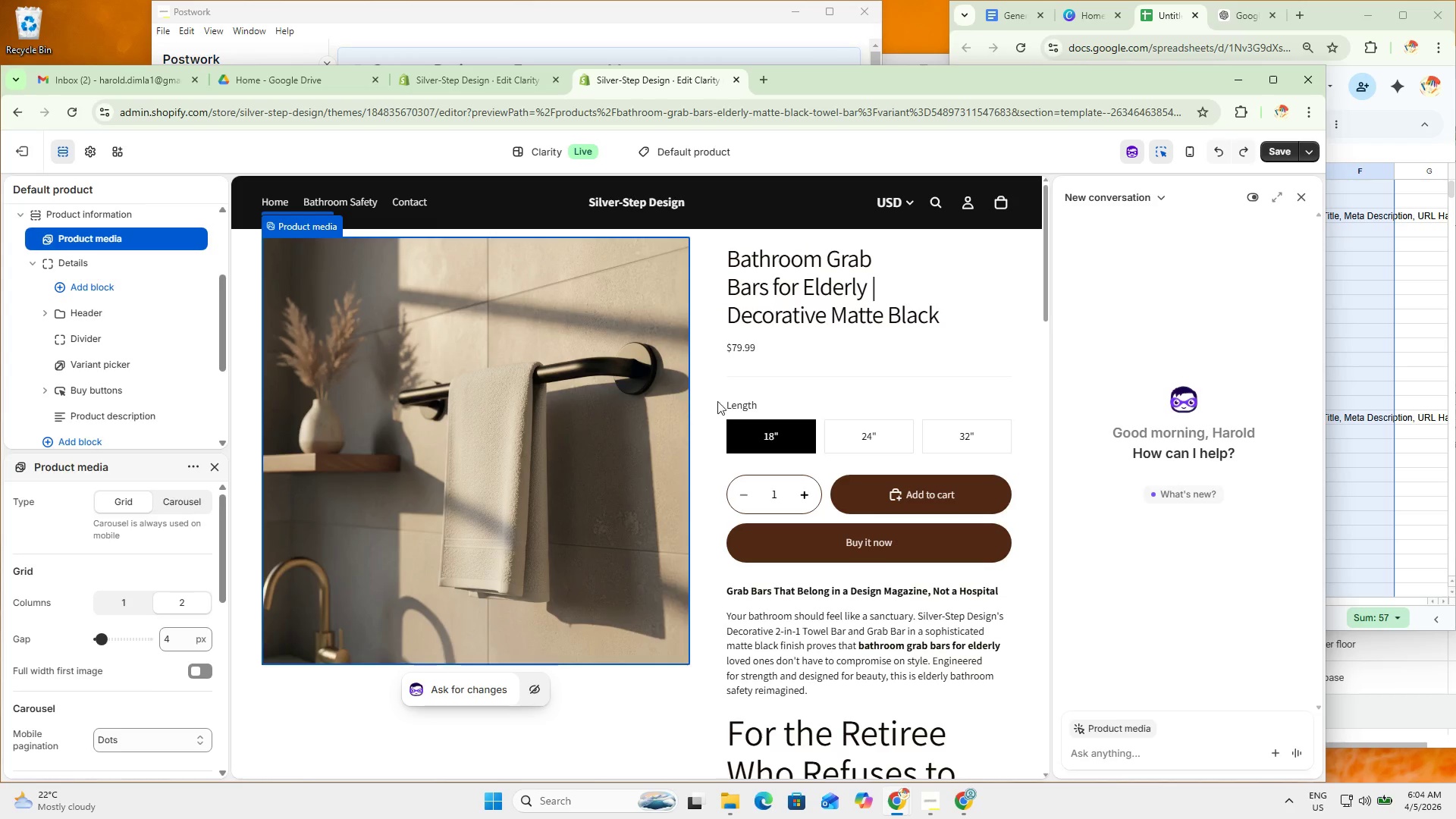 
left_click_drag(start_coordinate=[497, 190], to_coordinate=[890, 700])
 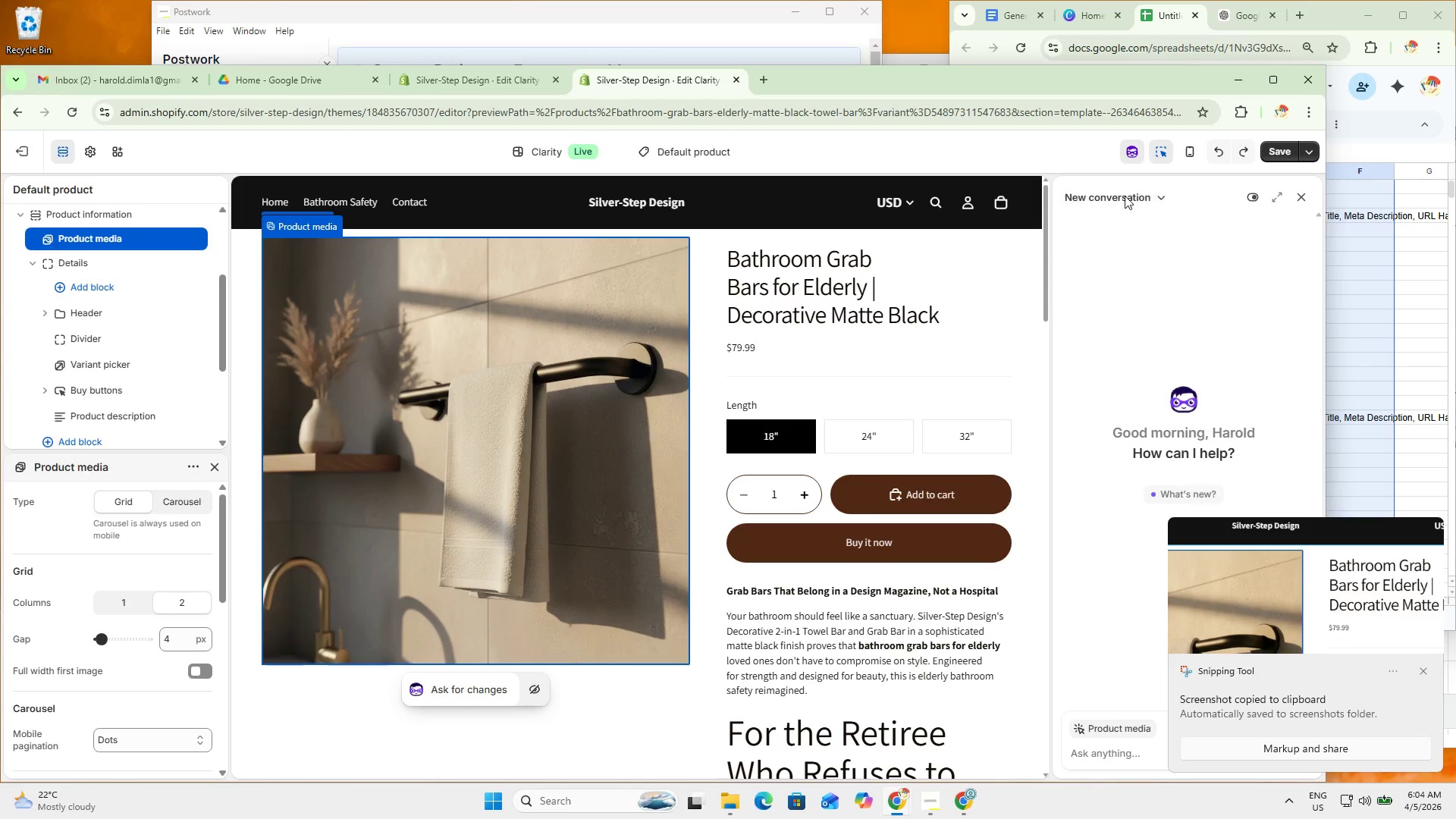 
left_click([1125, 201])
 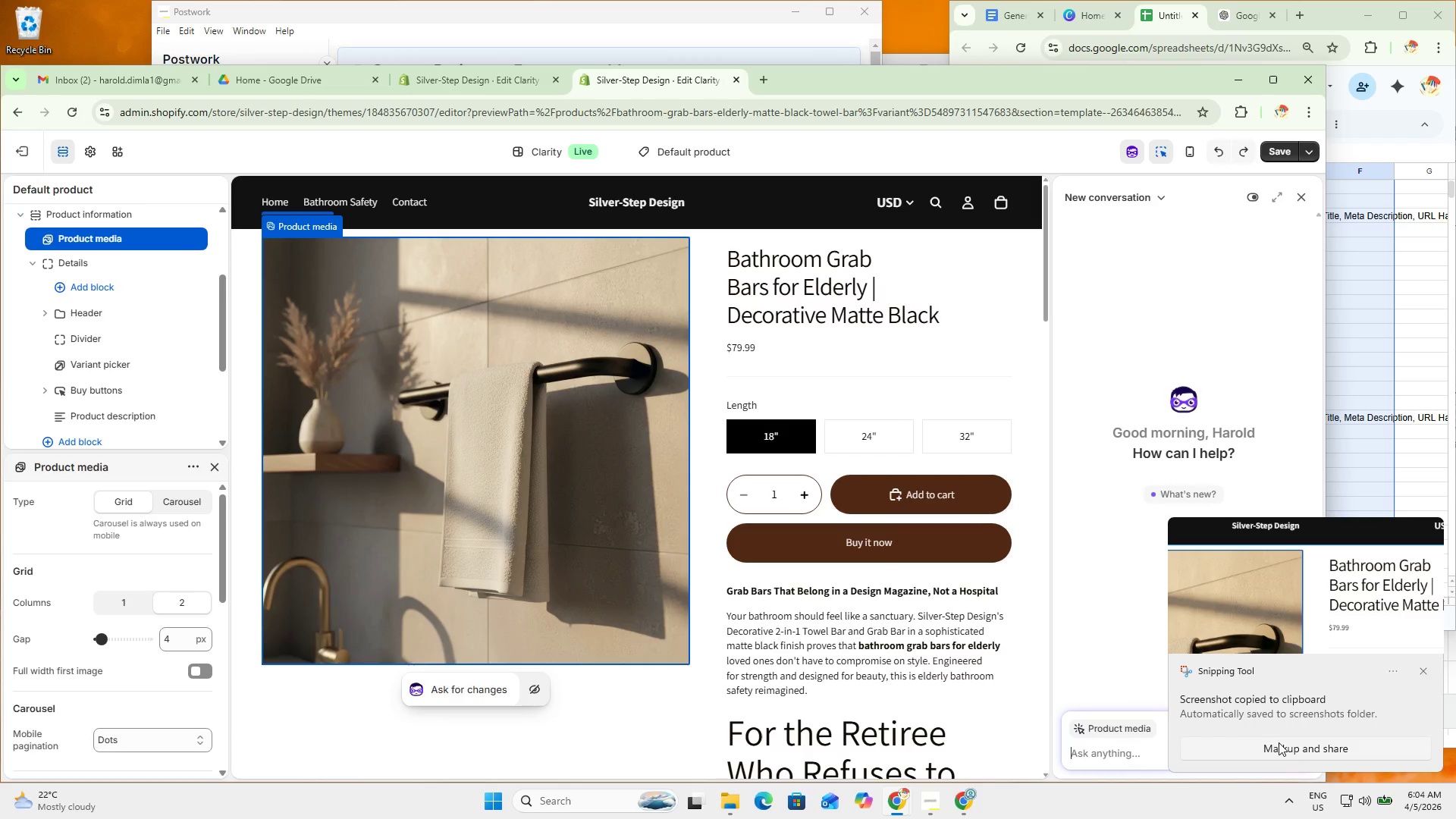 
left_click([1119, 762])
 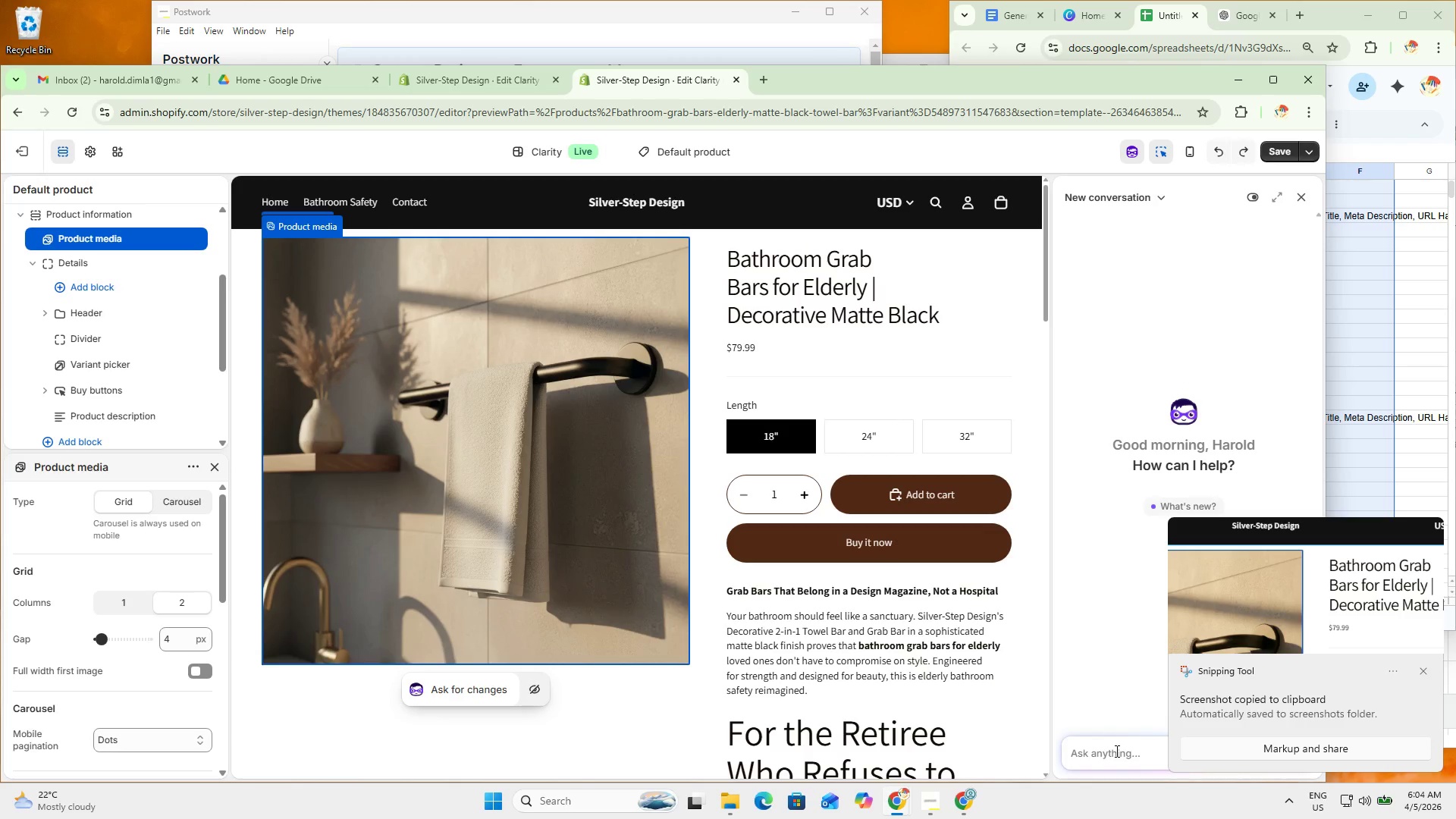 
type(how to decrease the space in between )
 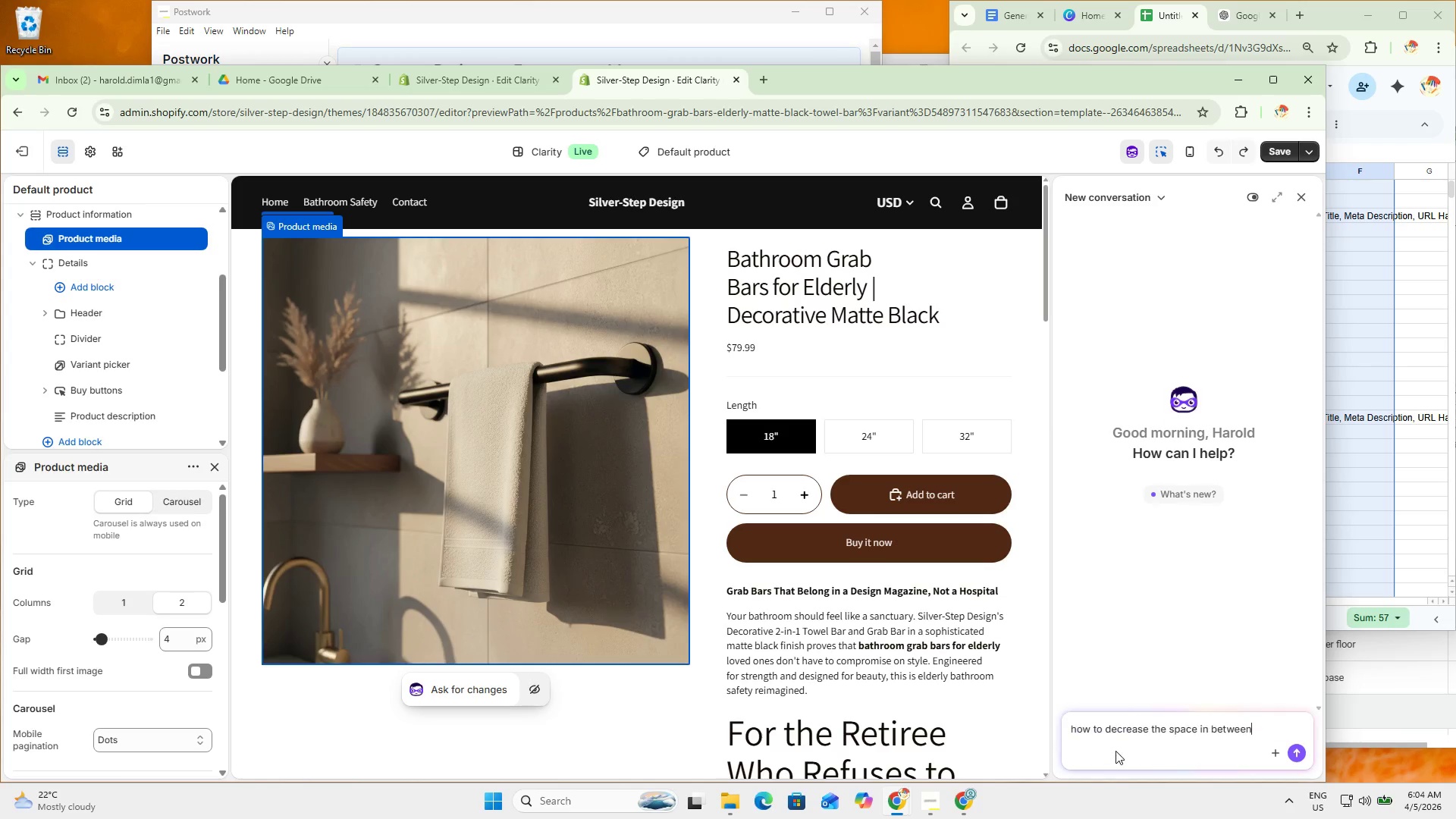 
key(Control+ControlLeft)
 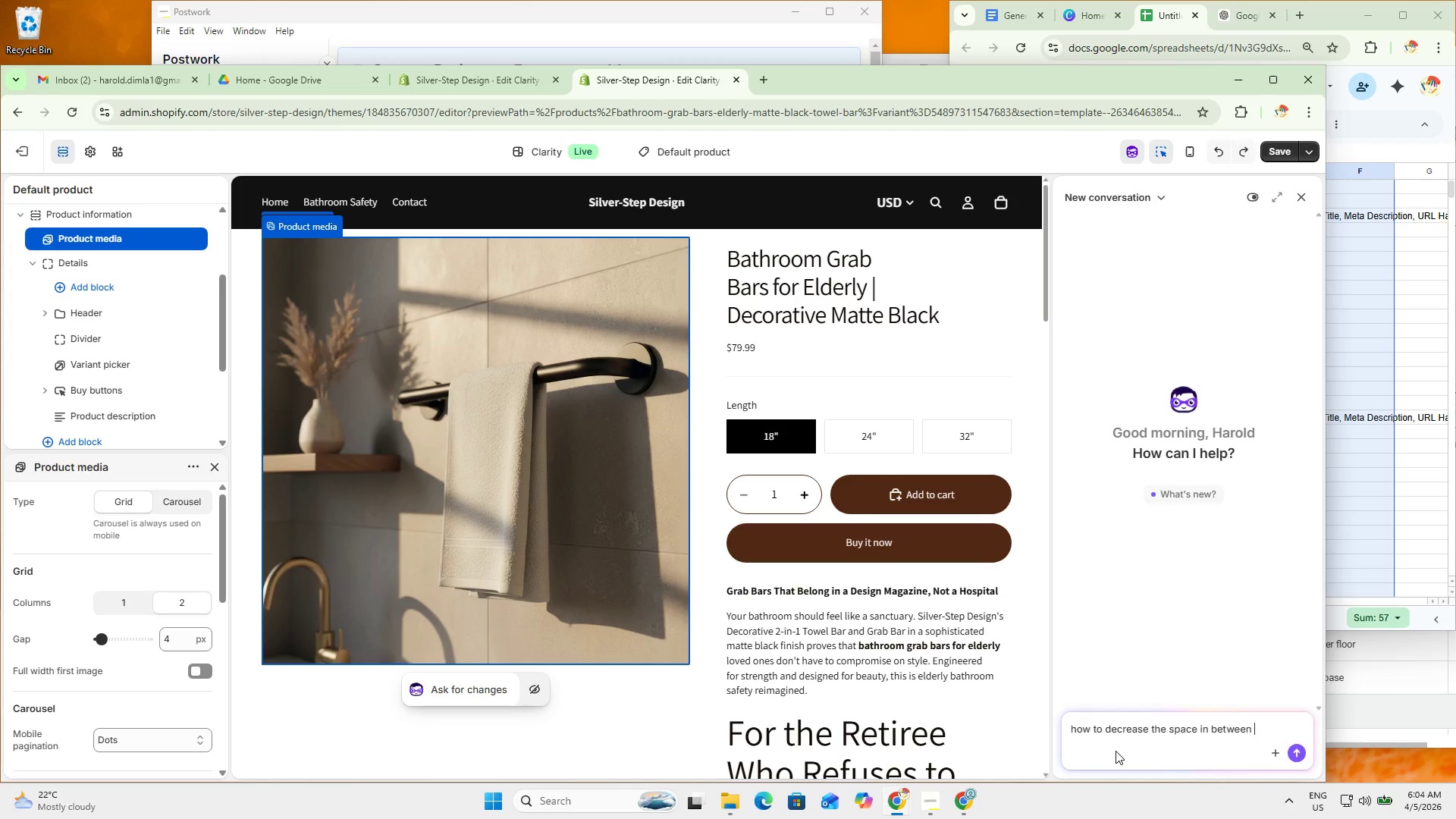 
key(Control+V)
 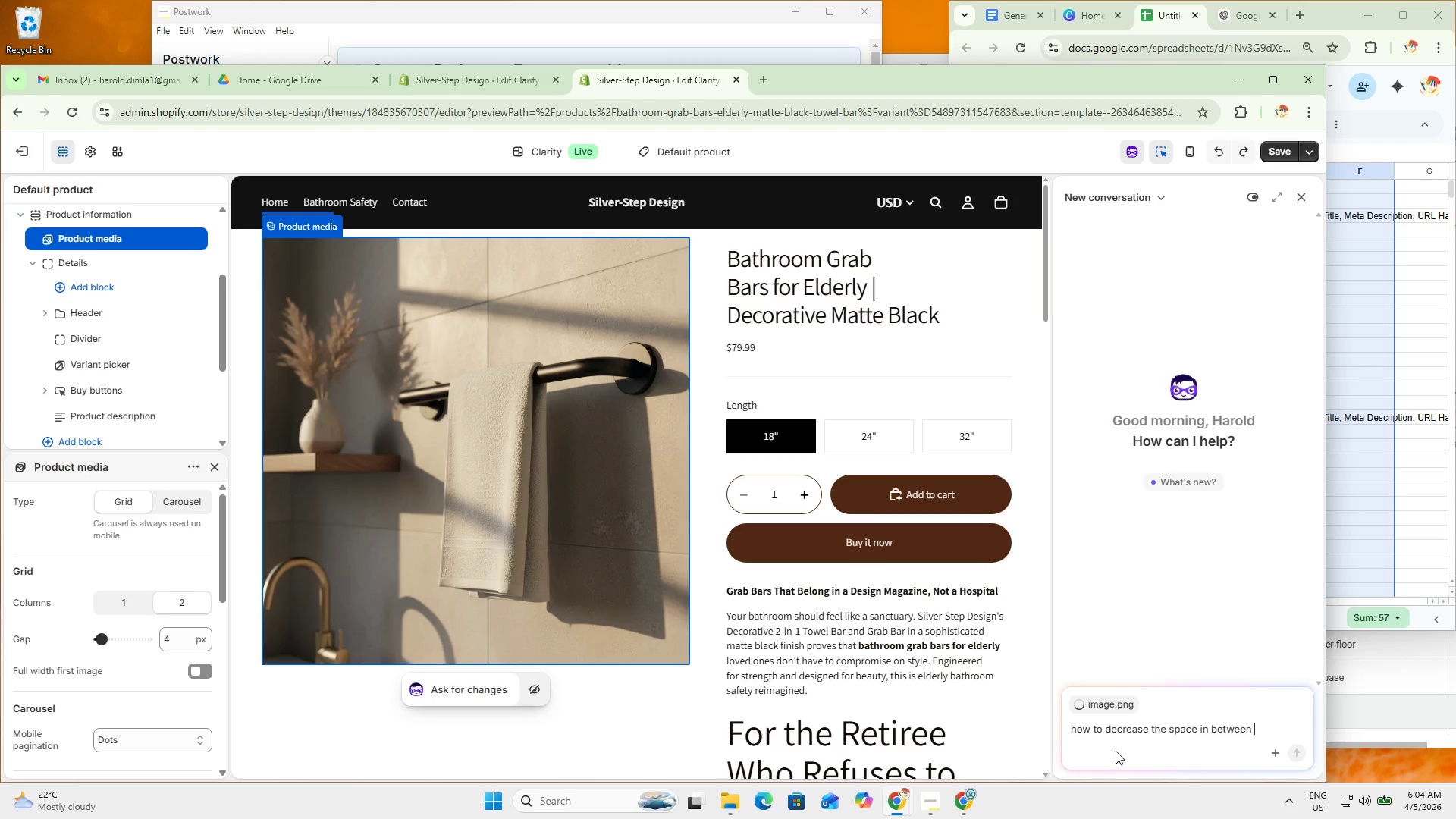 
key(Enter)